 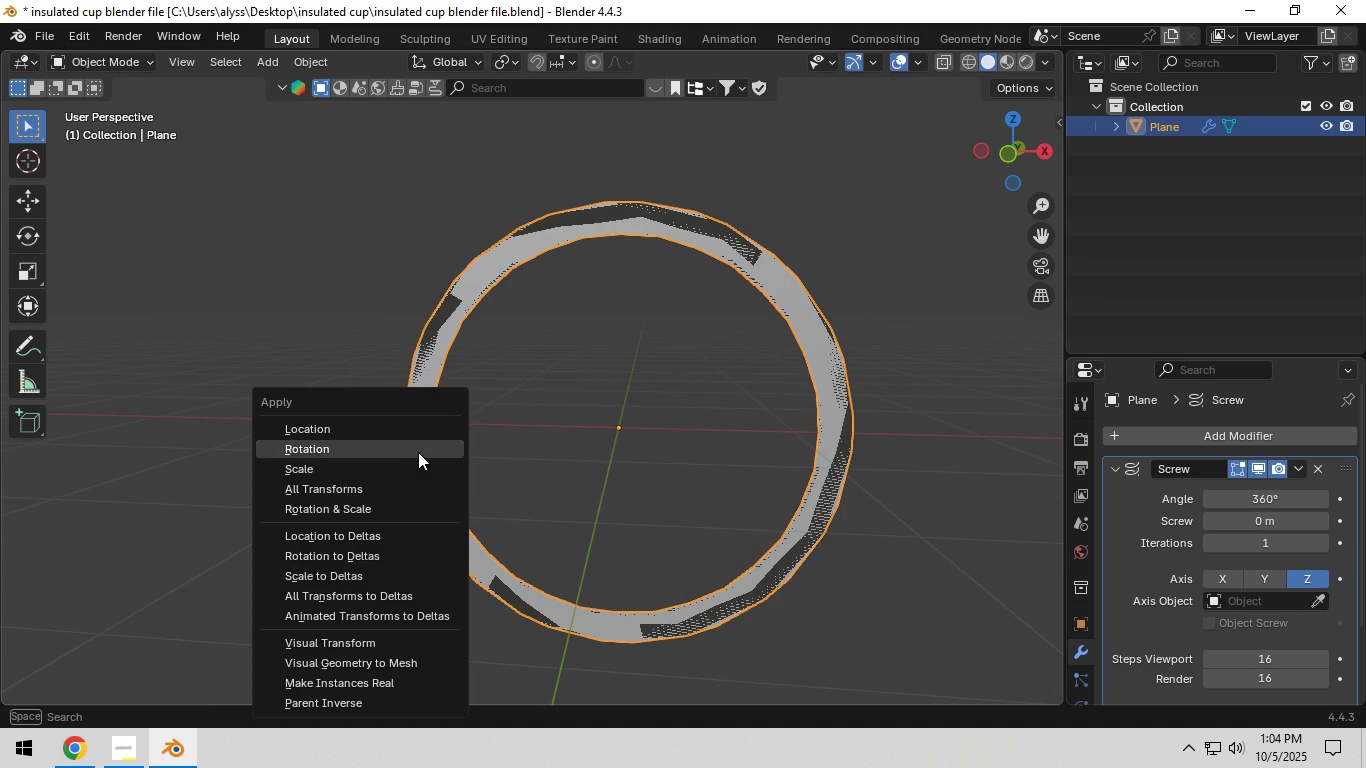 
left_click([389, 483])
 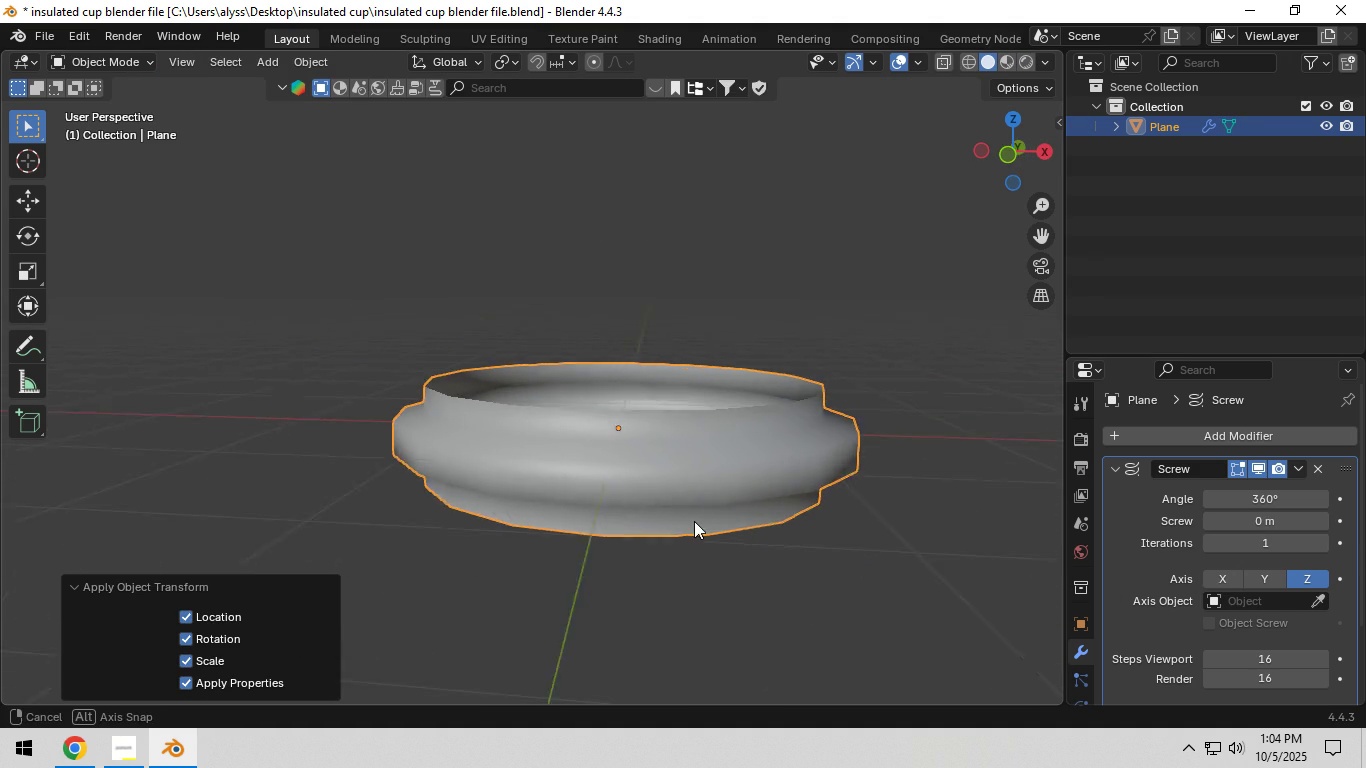 
scroll: coordinate [678, 518], scroll_direction: up, amount: 1.0
 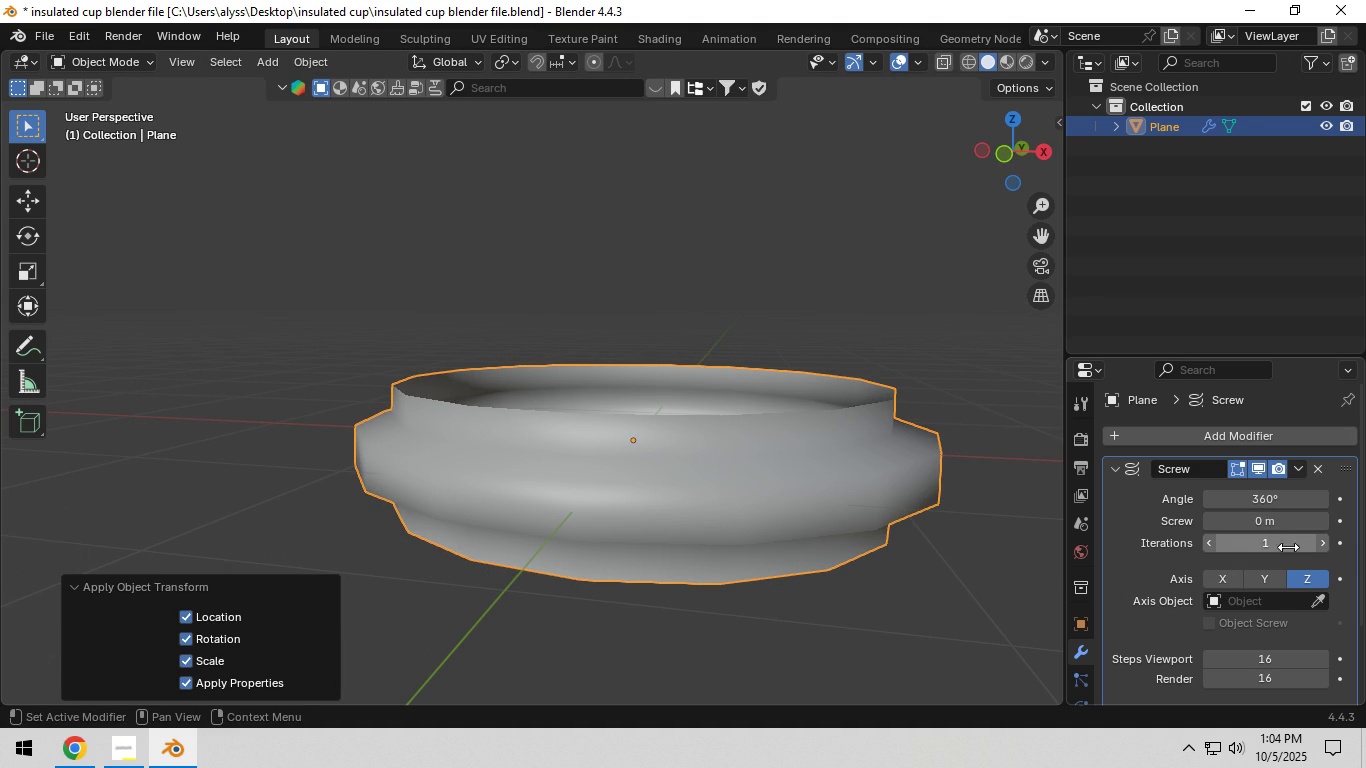 
left_click([1323, 545])
 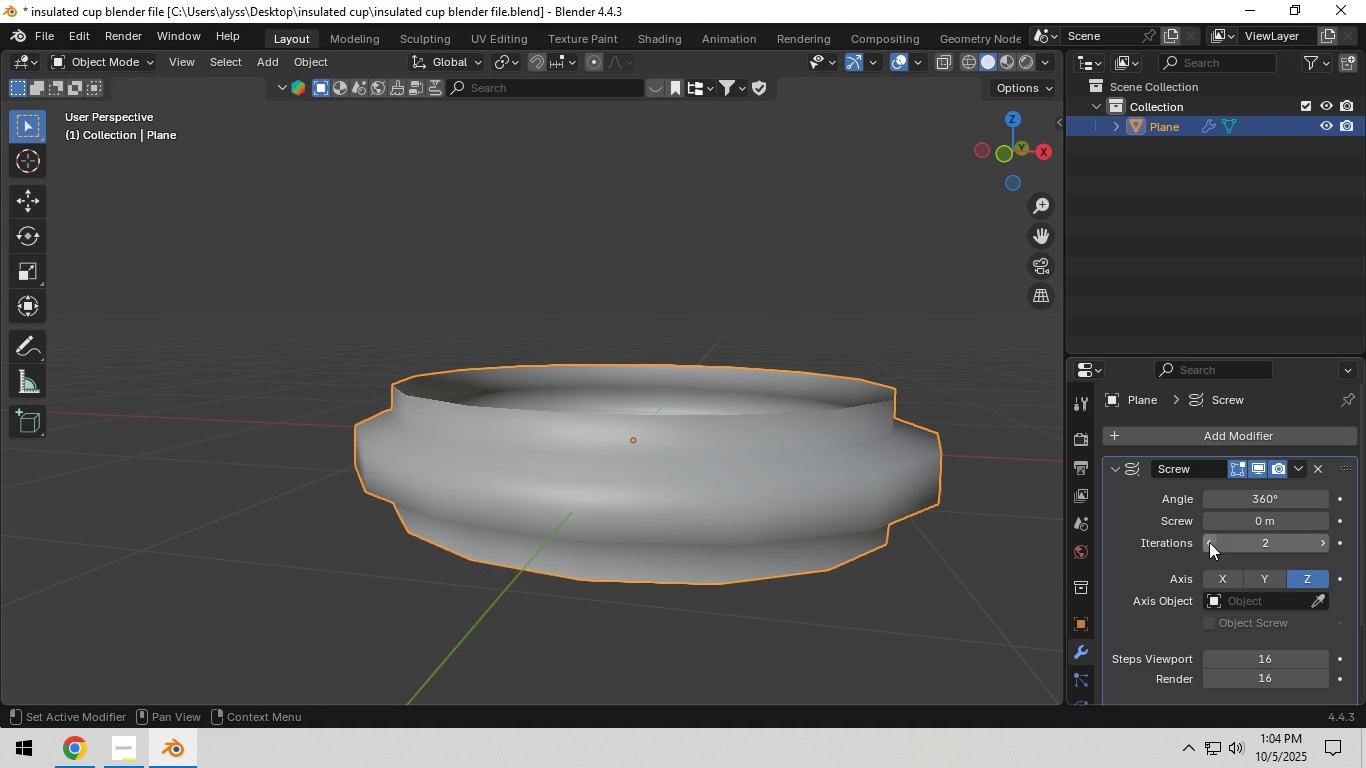 
left_click([1209, 543])
 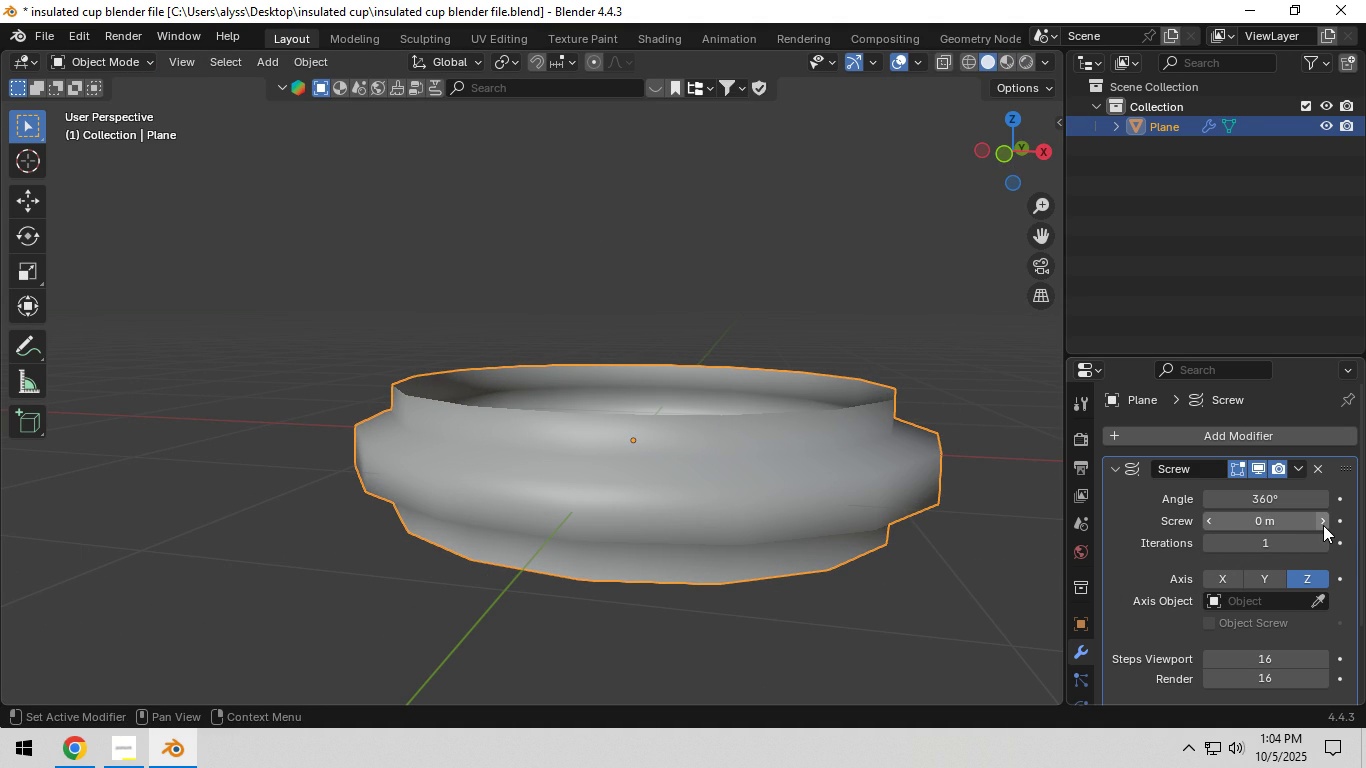 
left_click([1323, 525])
 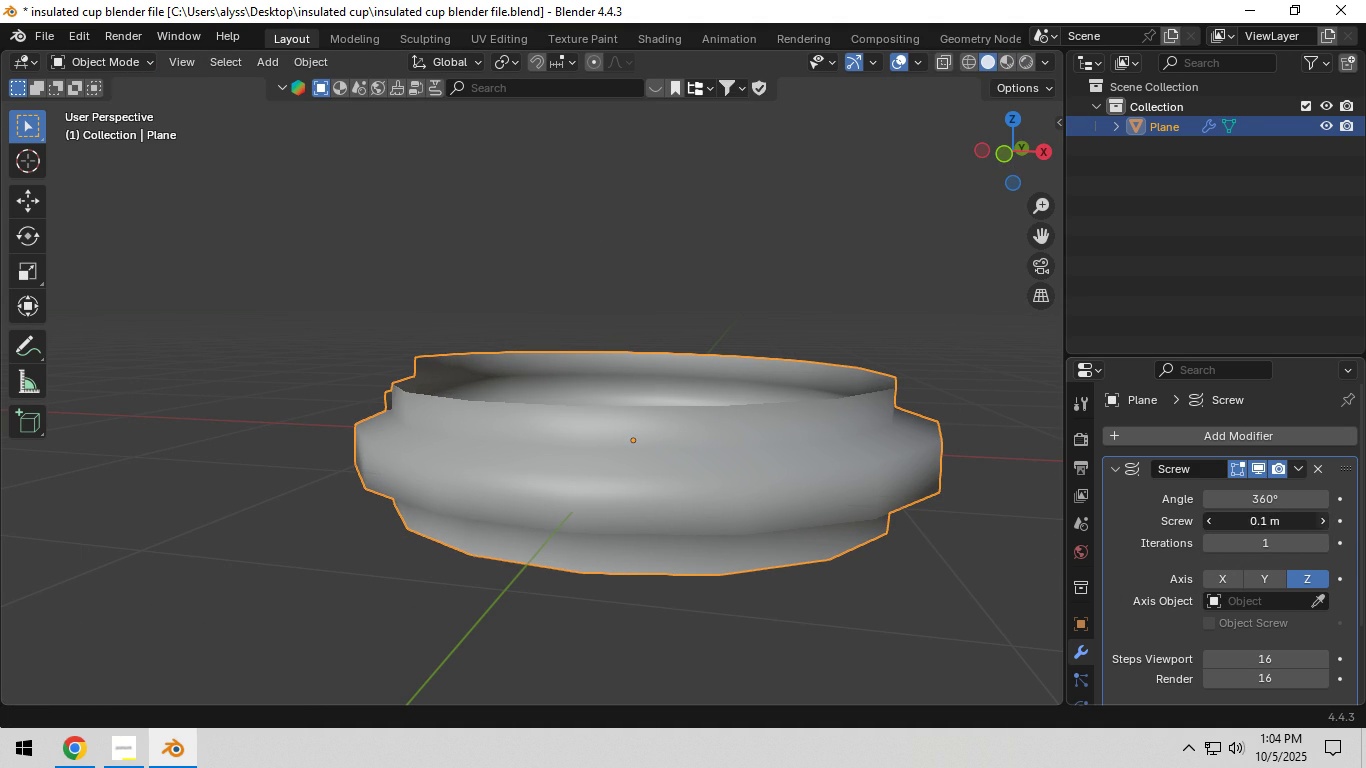 
double_click([1321, 523])
 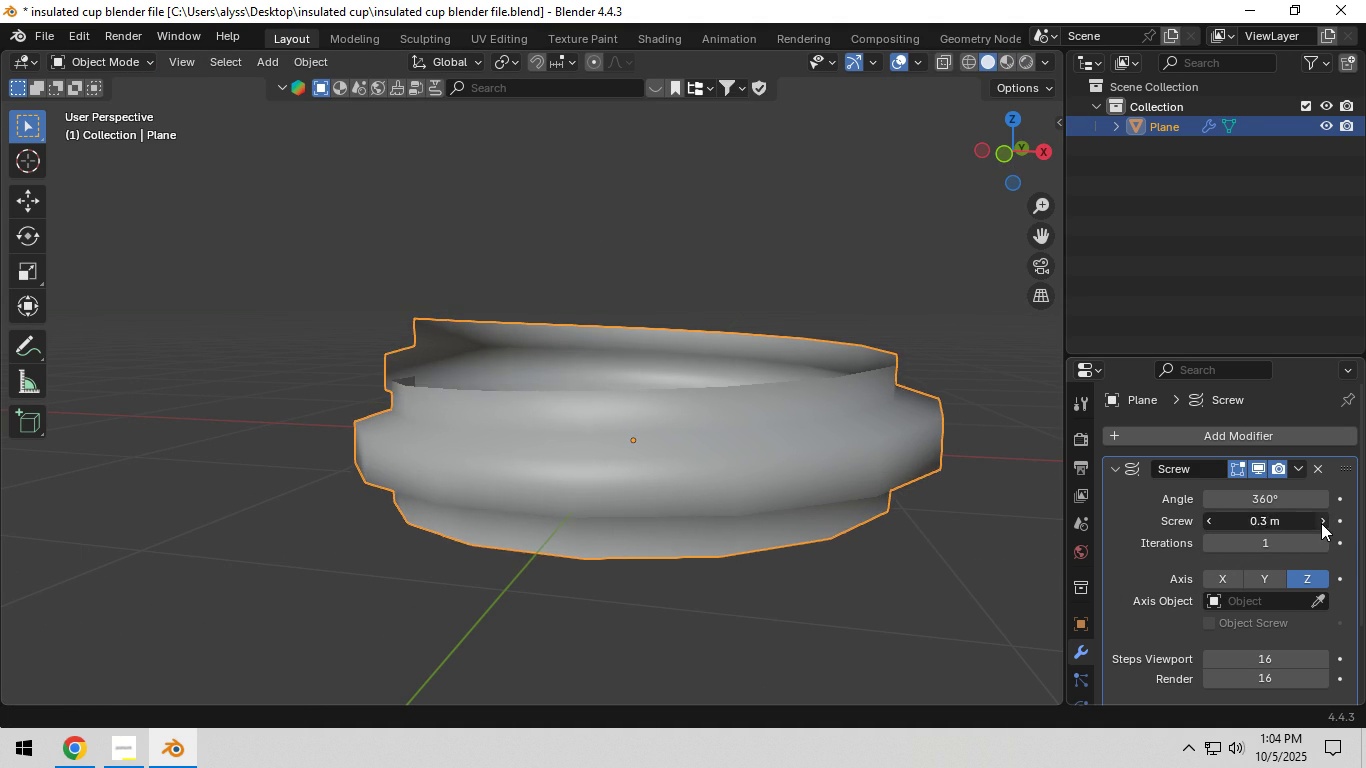 
triple_click([1321, 523])
 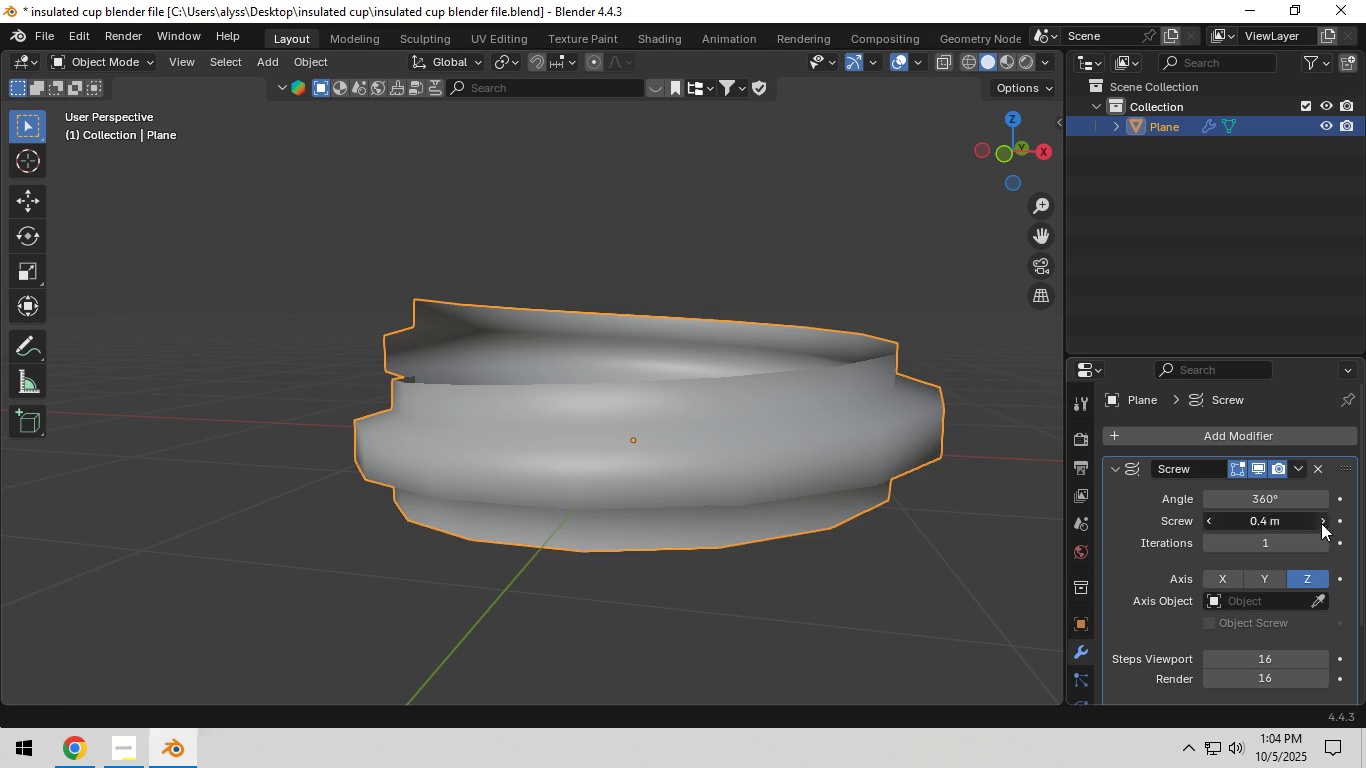 
triple_click([1321, 523])
 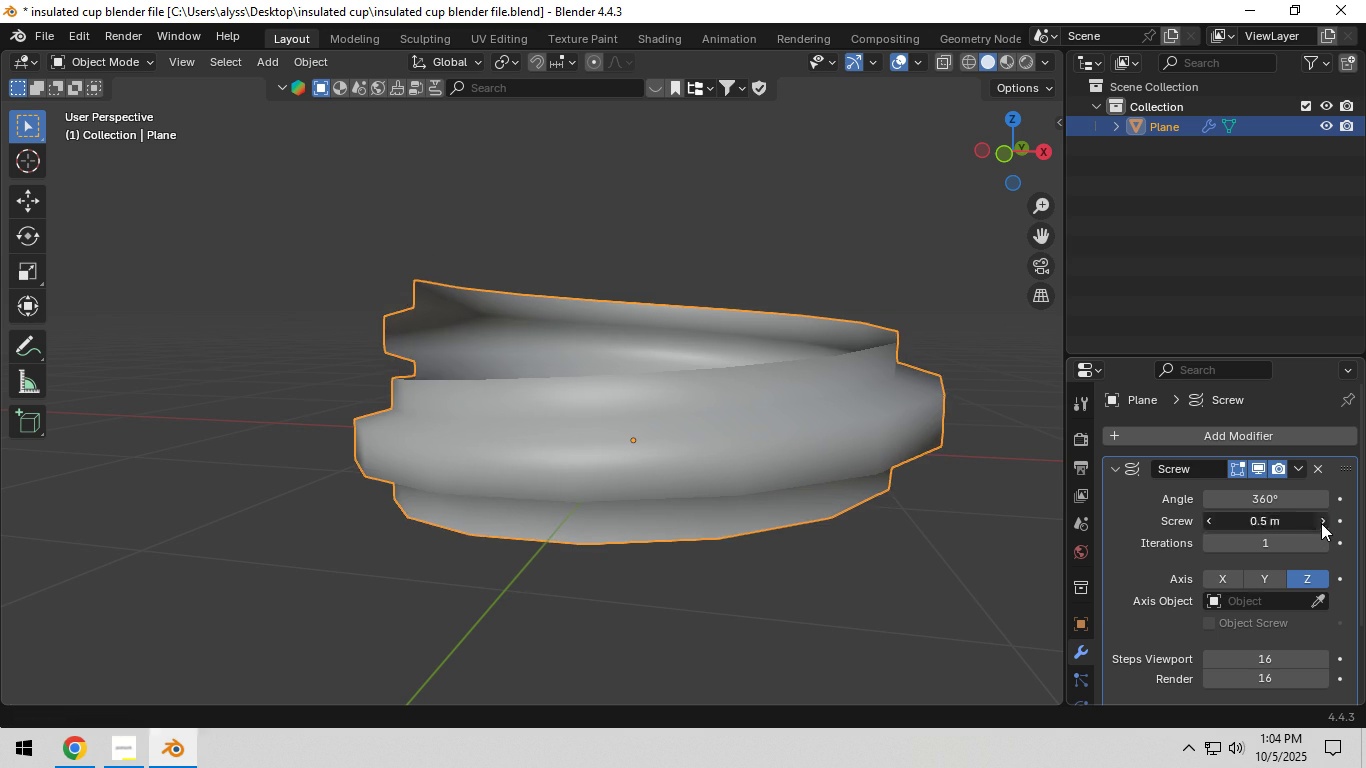 
triple_click([1321, 523])
 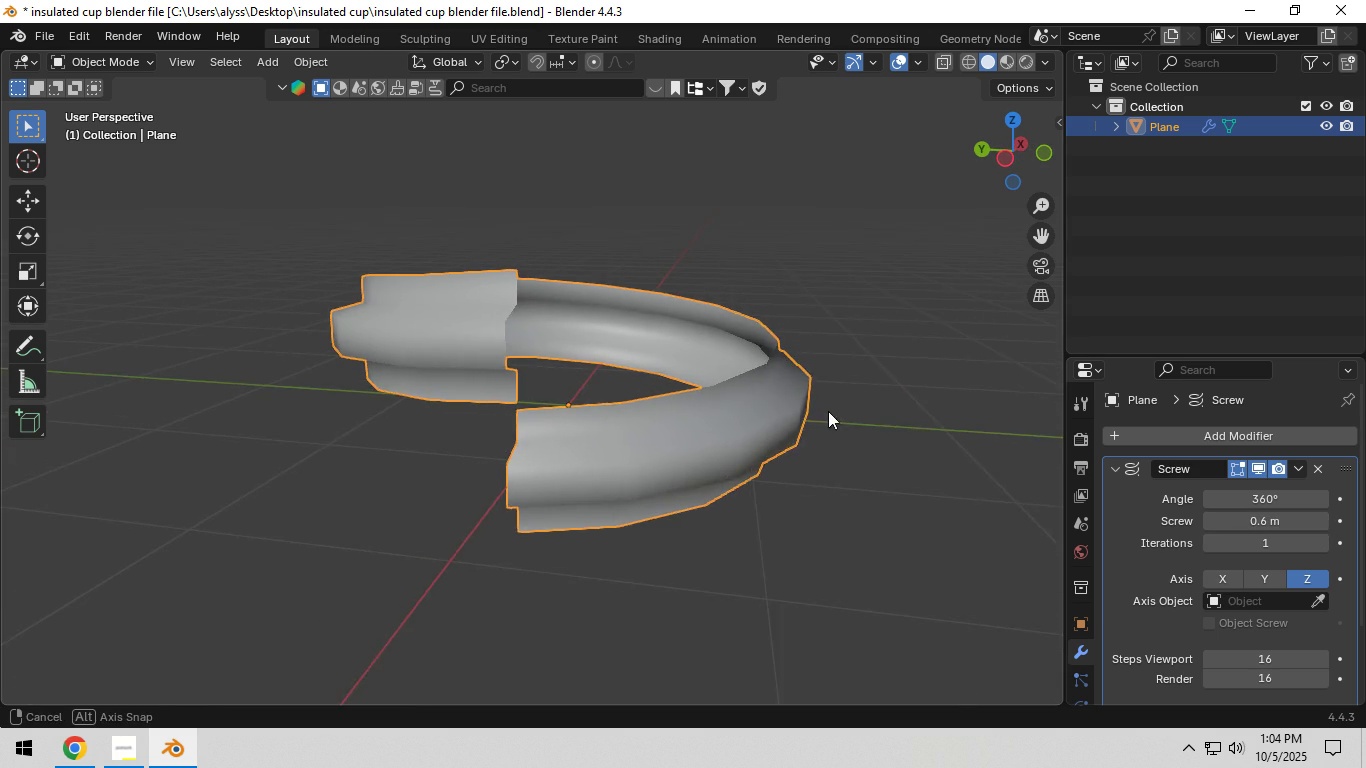 
scroll: coordinate [742, 397], scroll_direction: up, amount: 5.0
 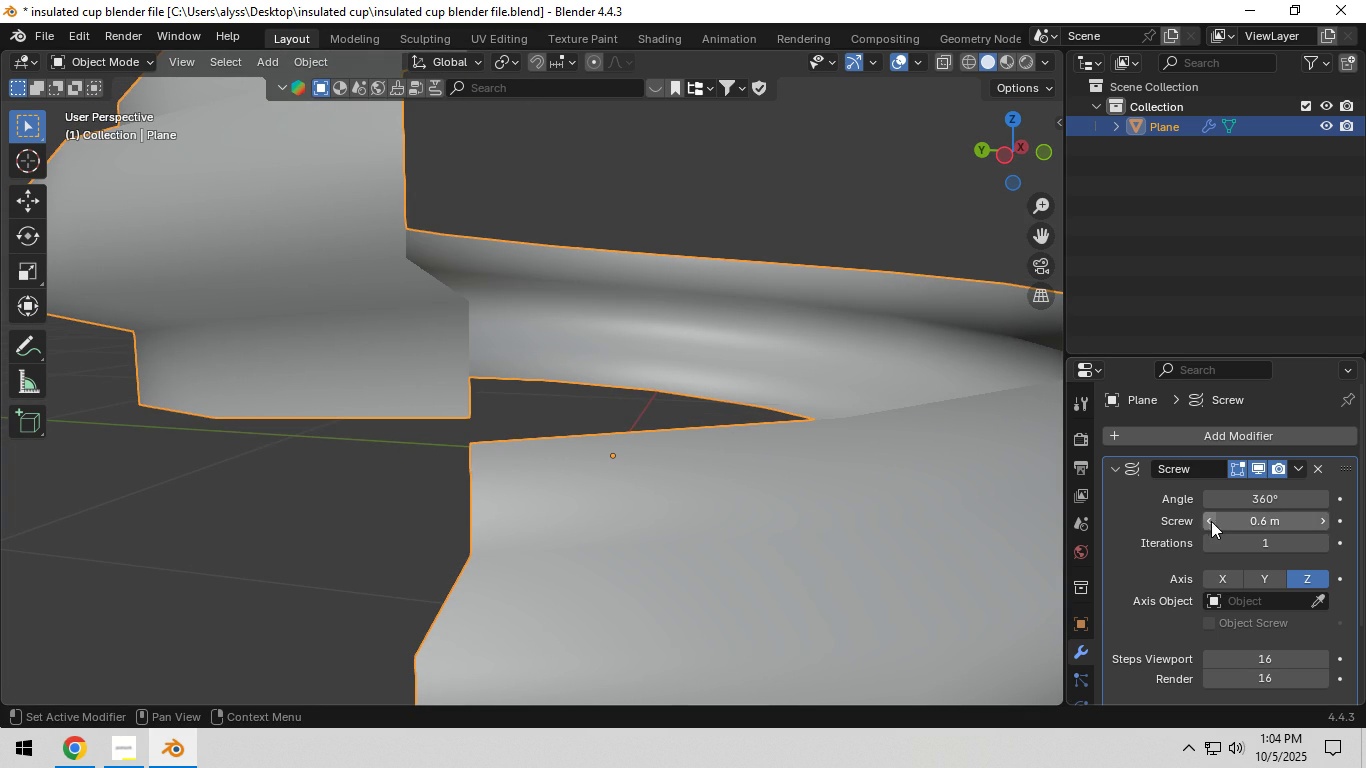 
left_click([1204, 520])